 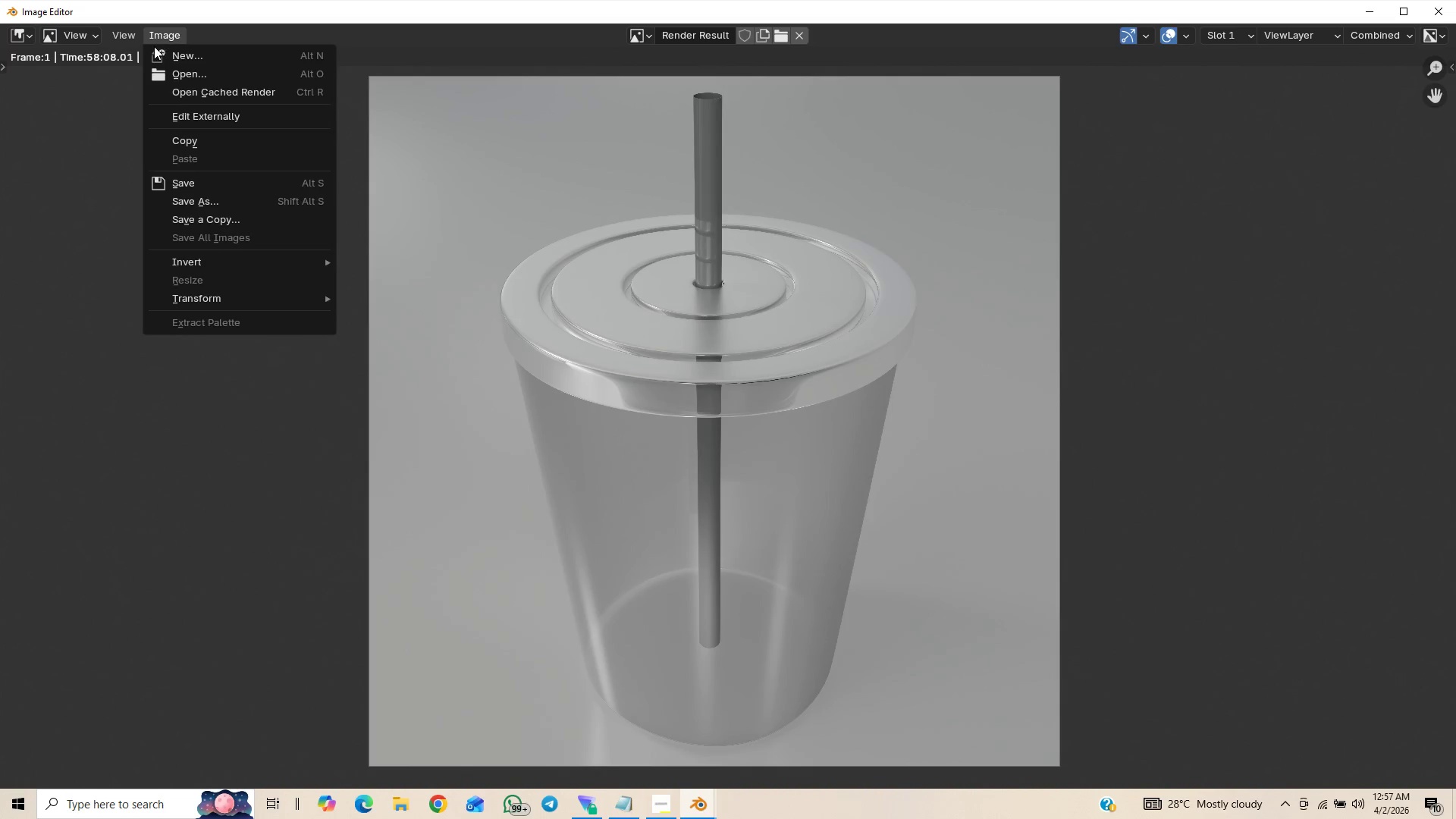 
left_click([262, 202])
 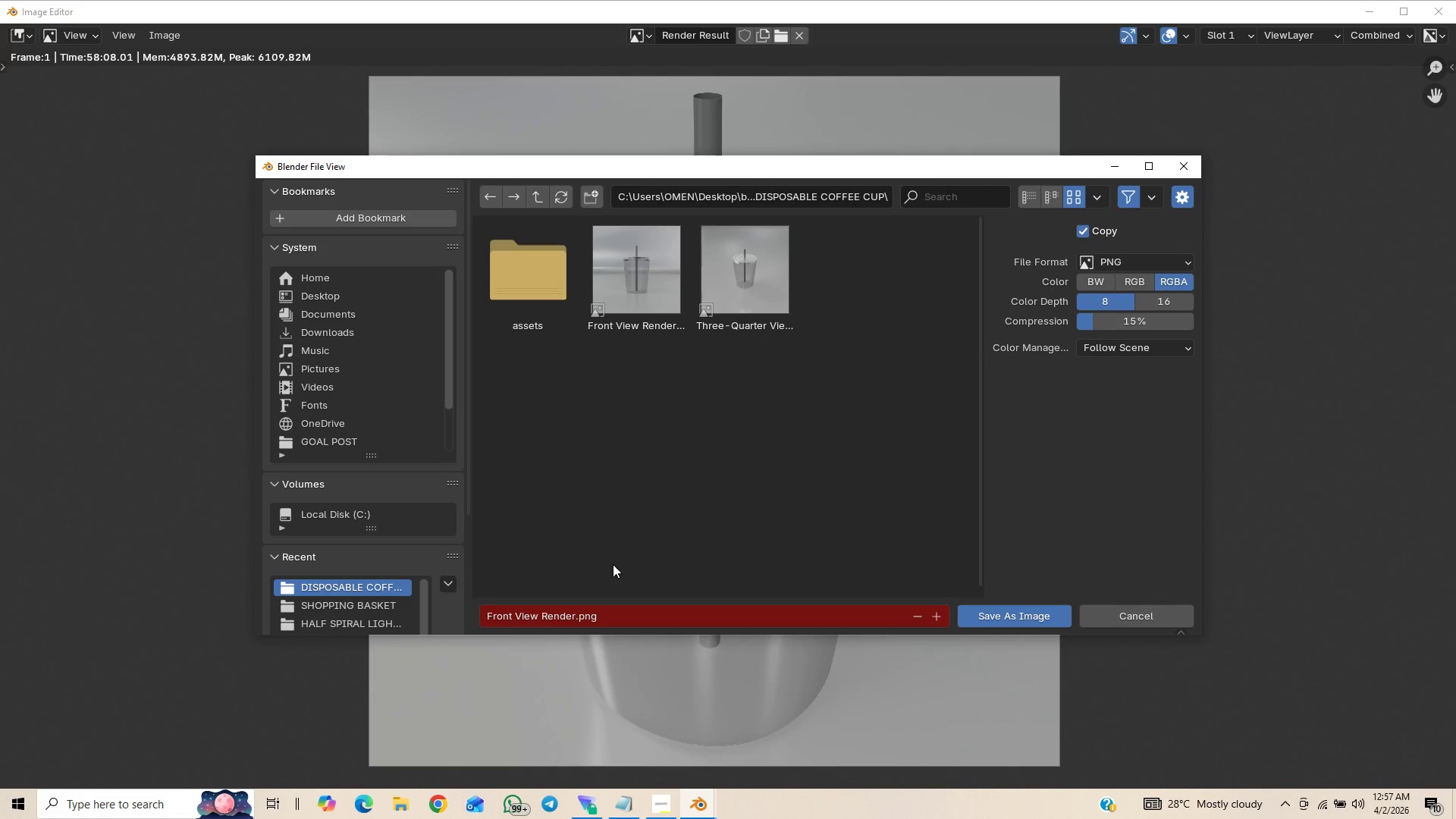 
left_click([598, 611])
 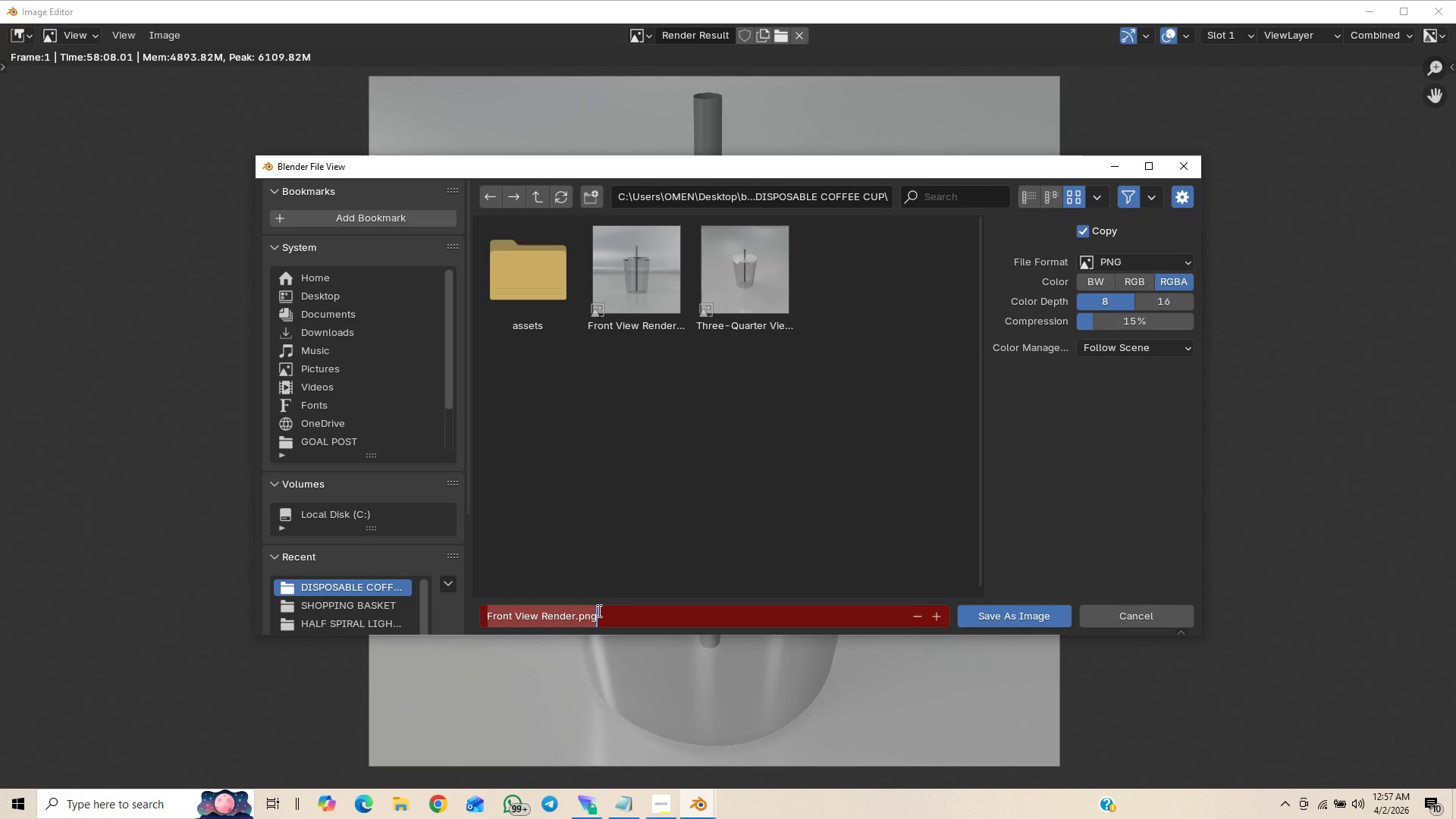 
key(Control+V)
 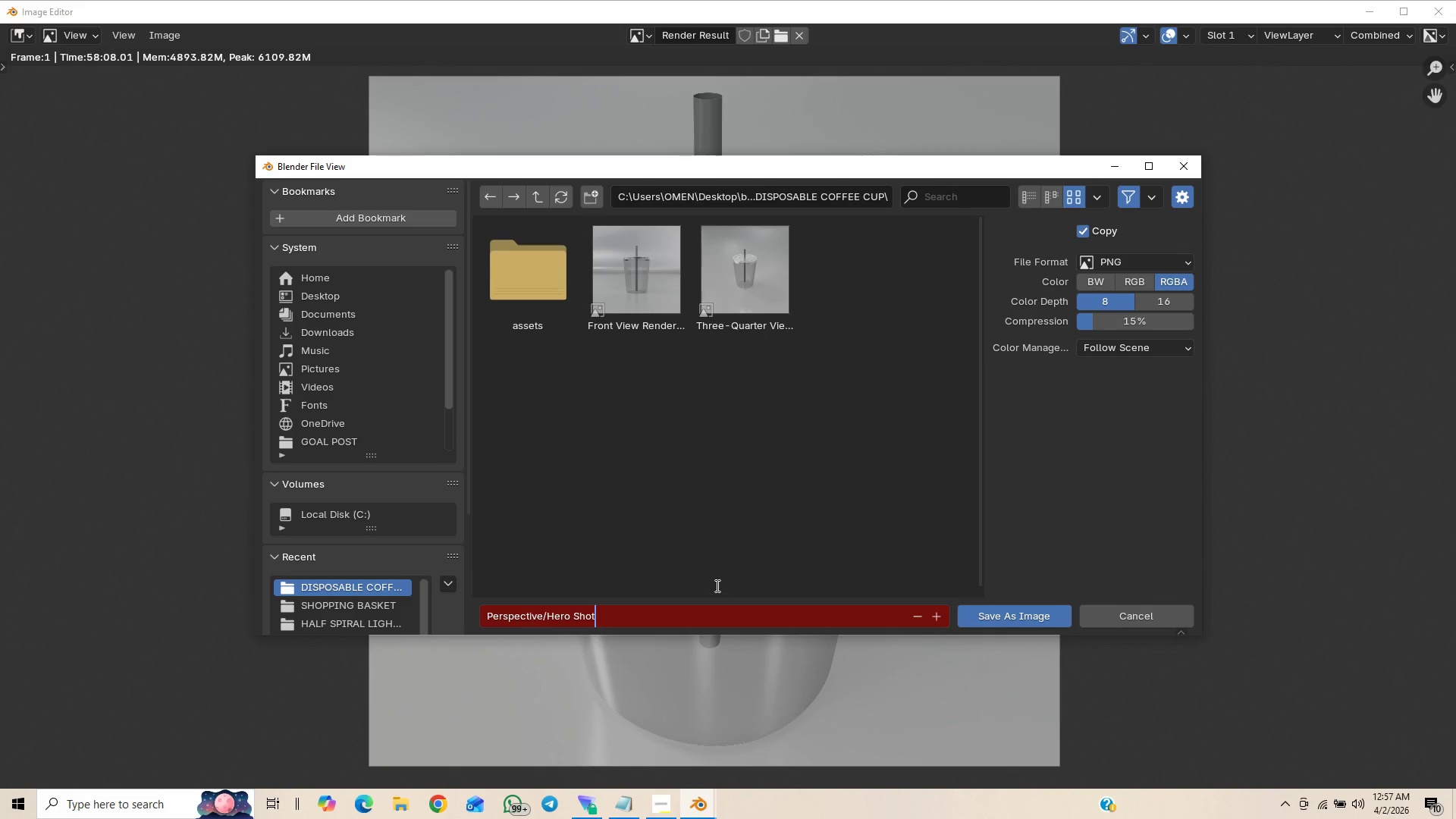 
left_click([716, 585])
 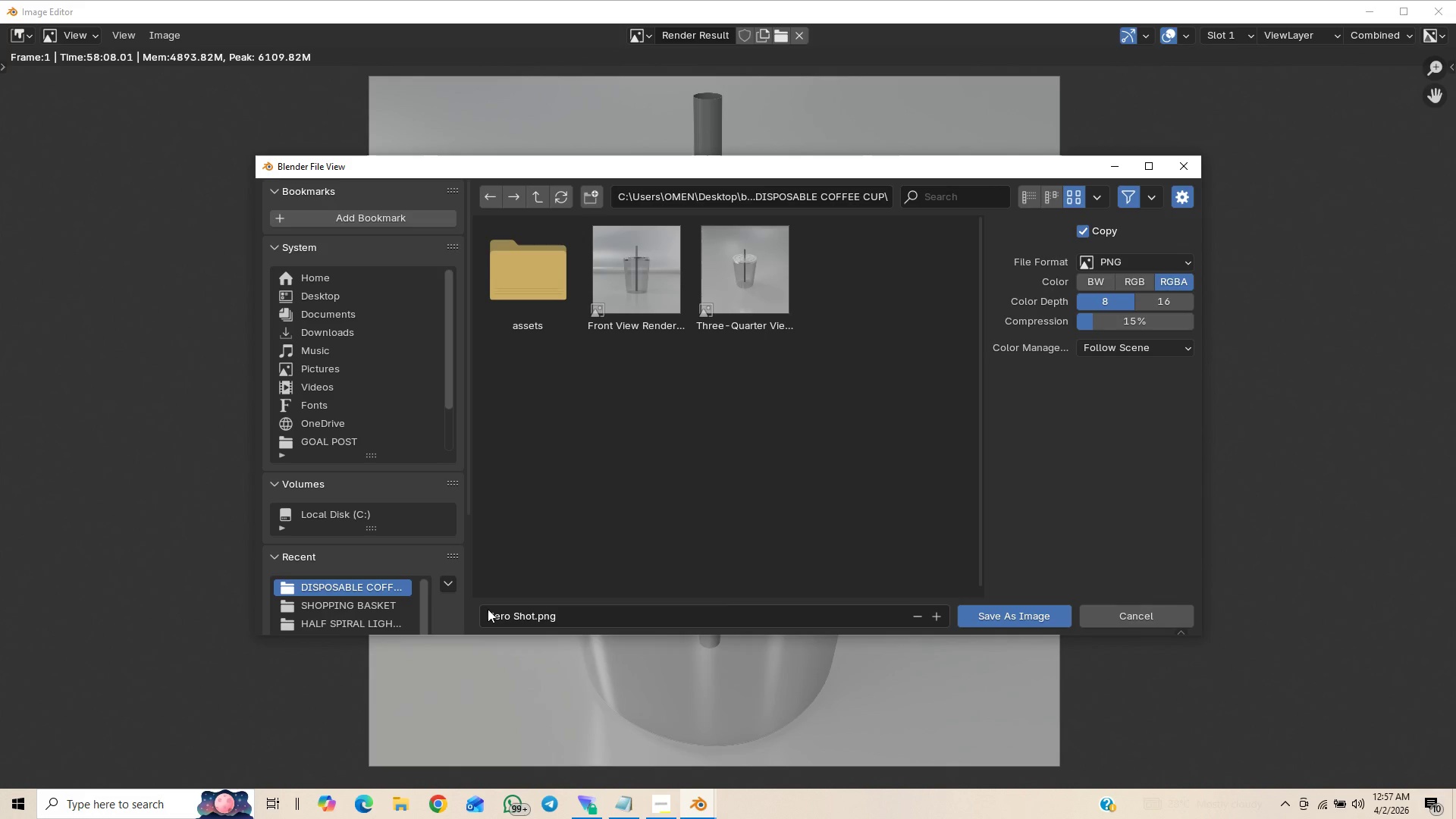 
left_click_drag(start_coordinate=[493, 626], to_coordinate=[498, 626])
 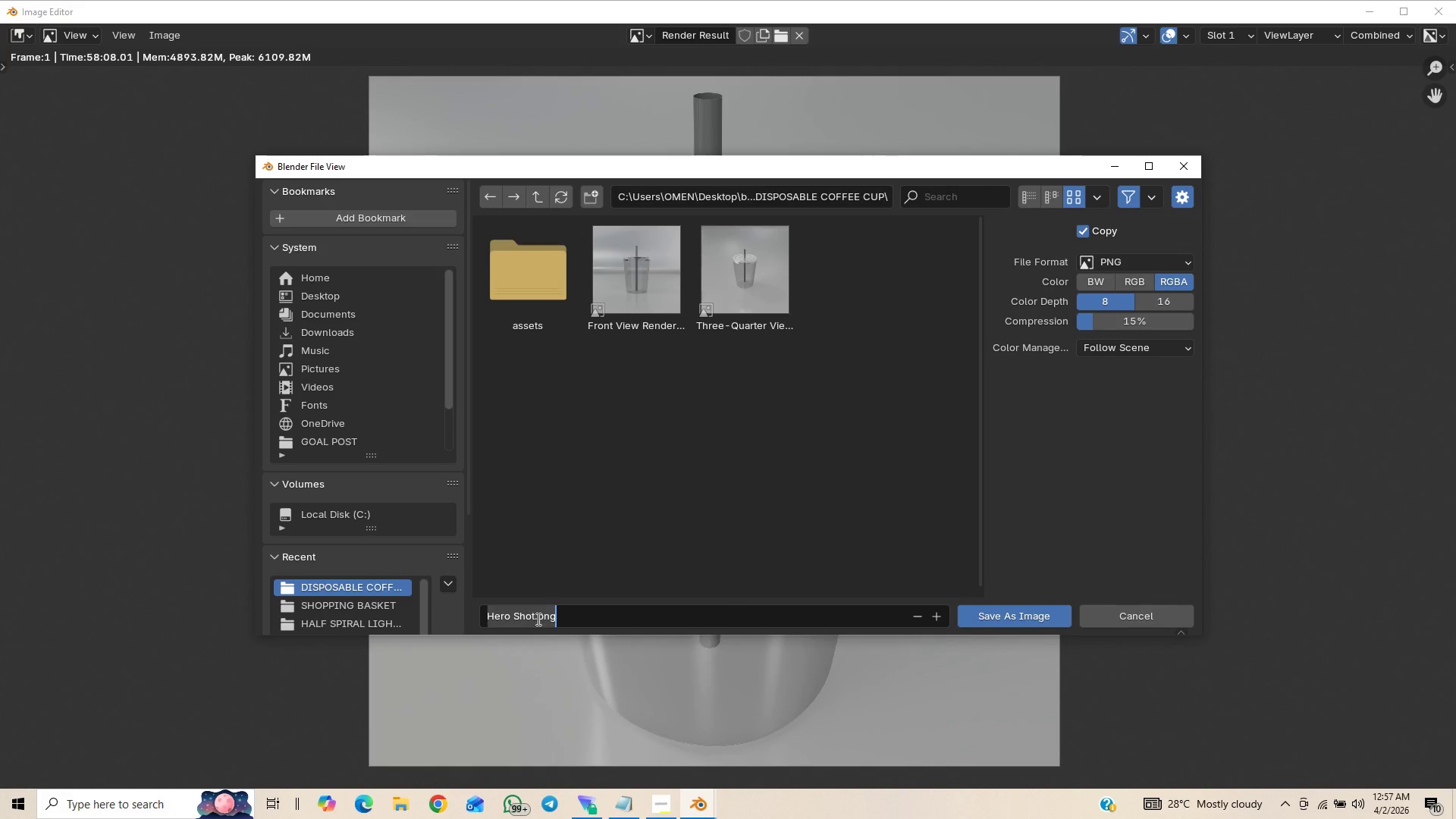 
key(Control+V)
 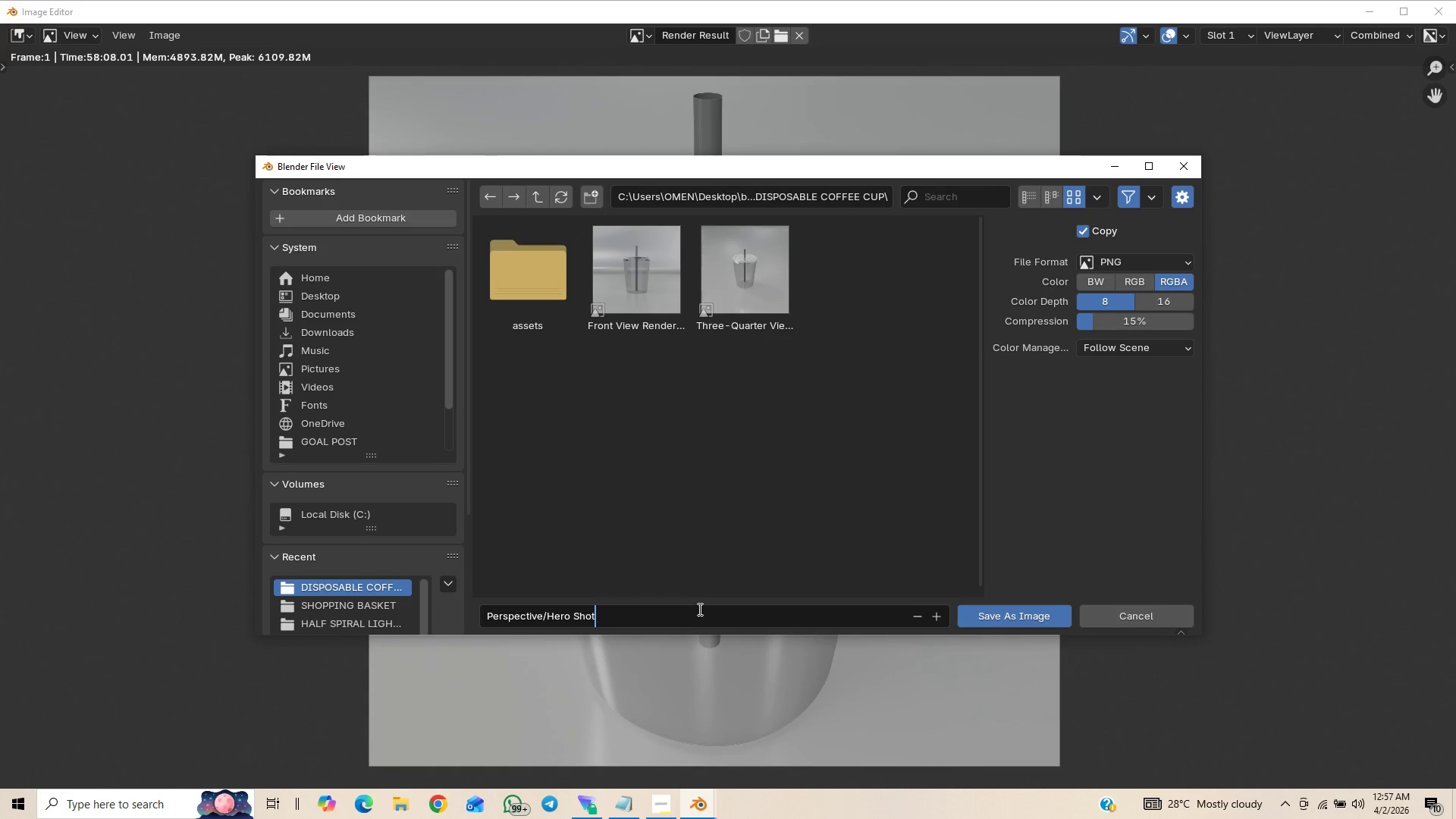 
left_click([696, 601])
 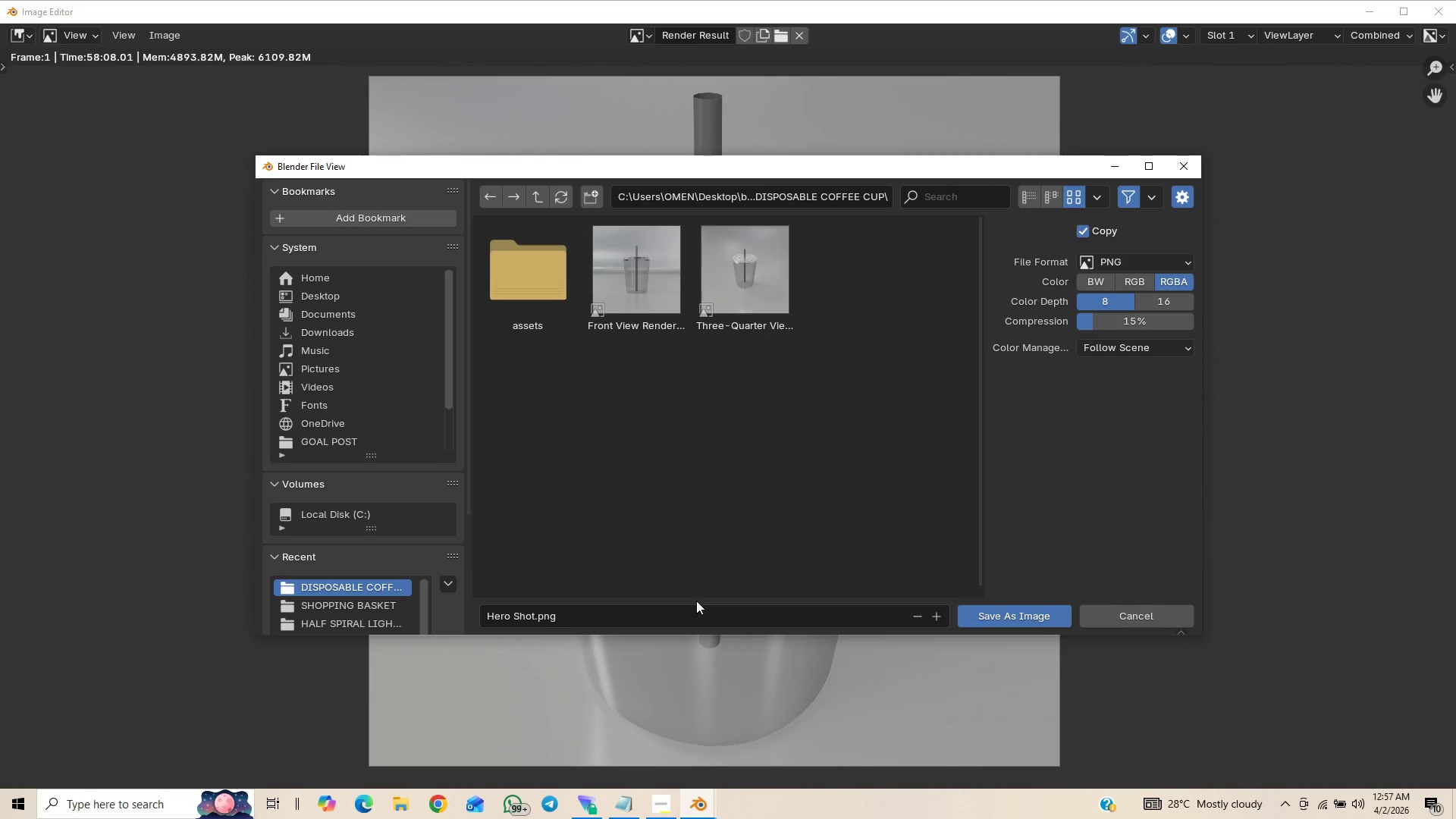 
key(Control+V)
 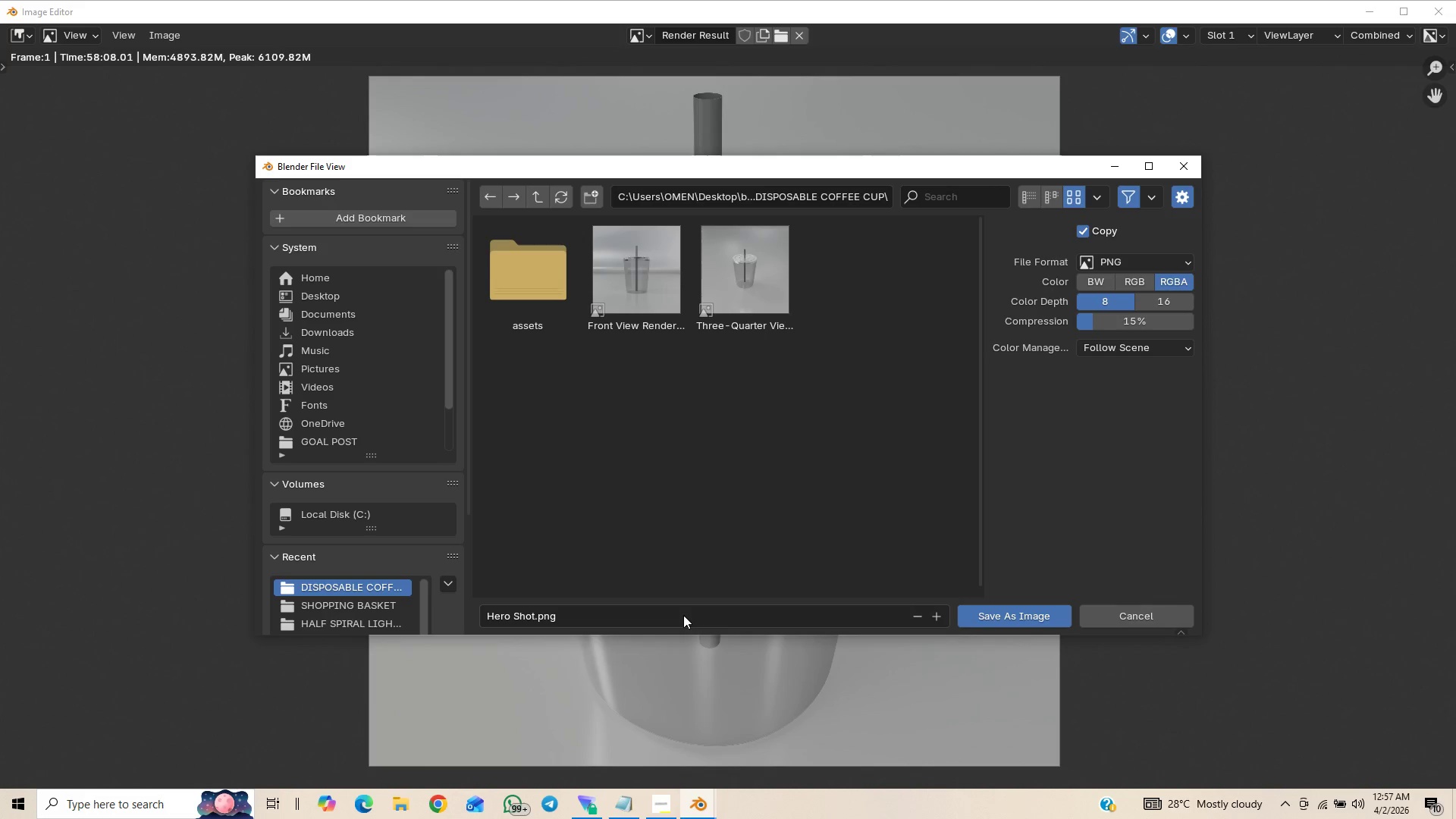 
left_click([683, 615])
 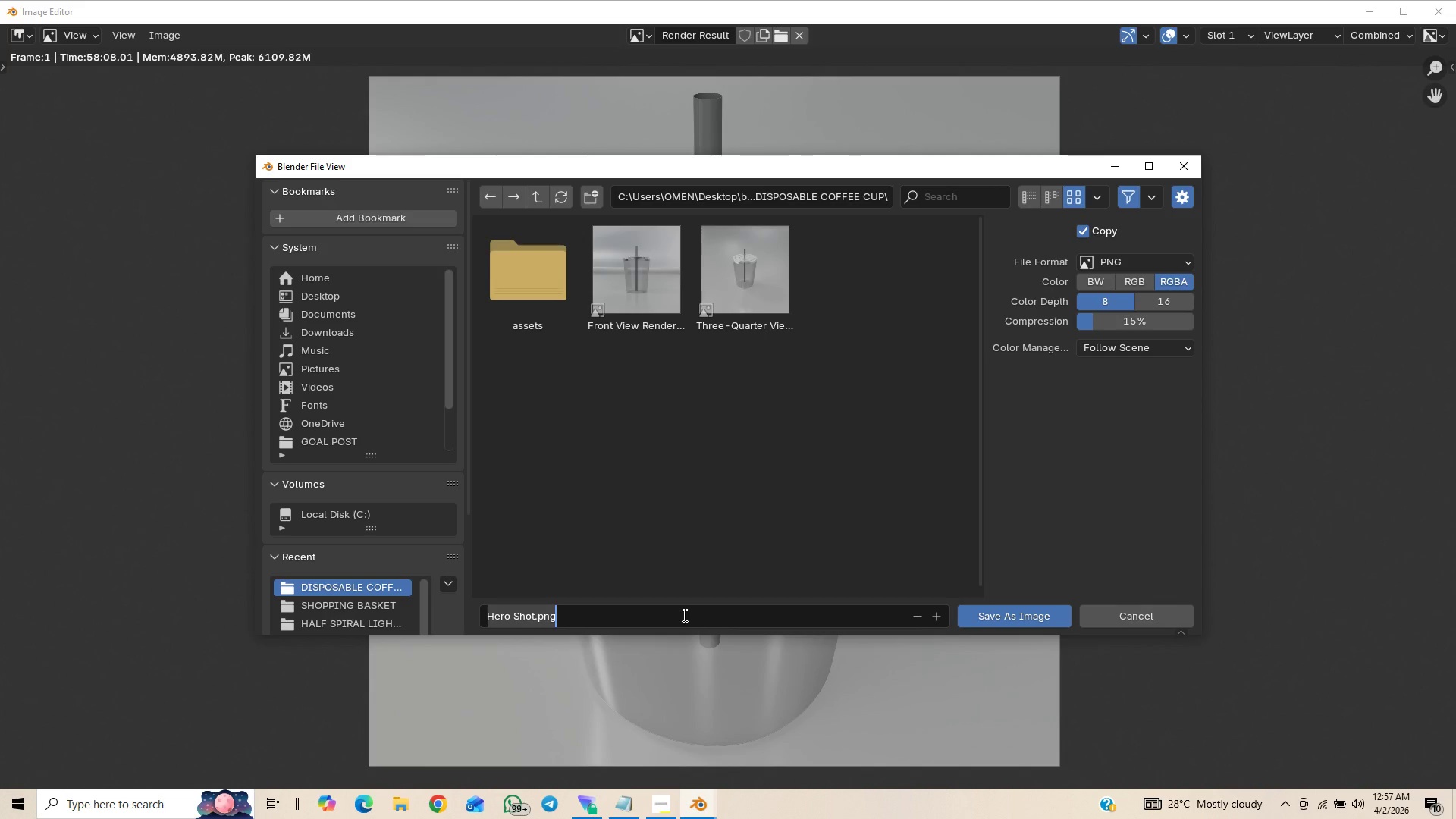 
key(Control+V)
 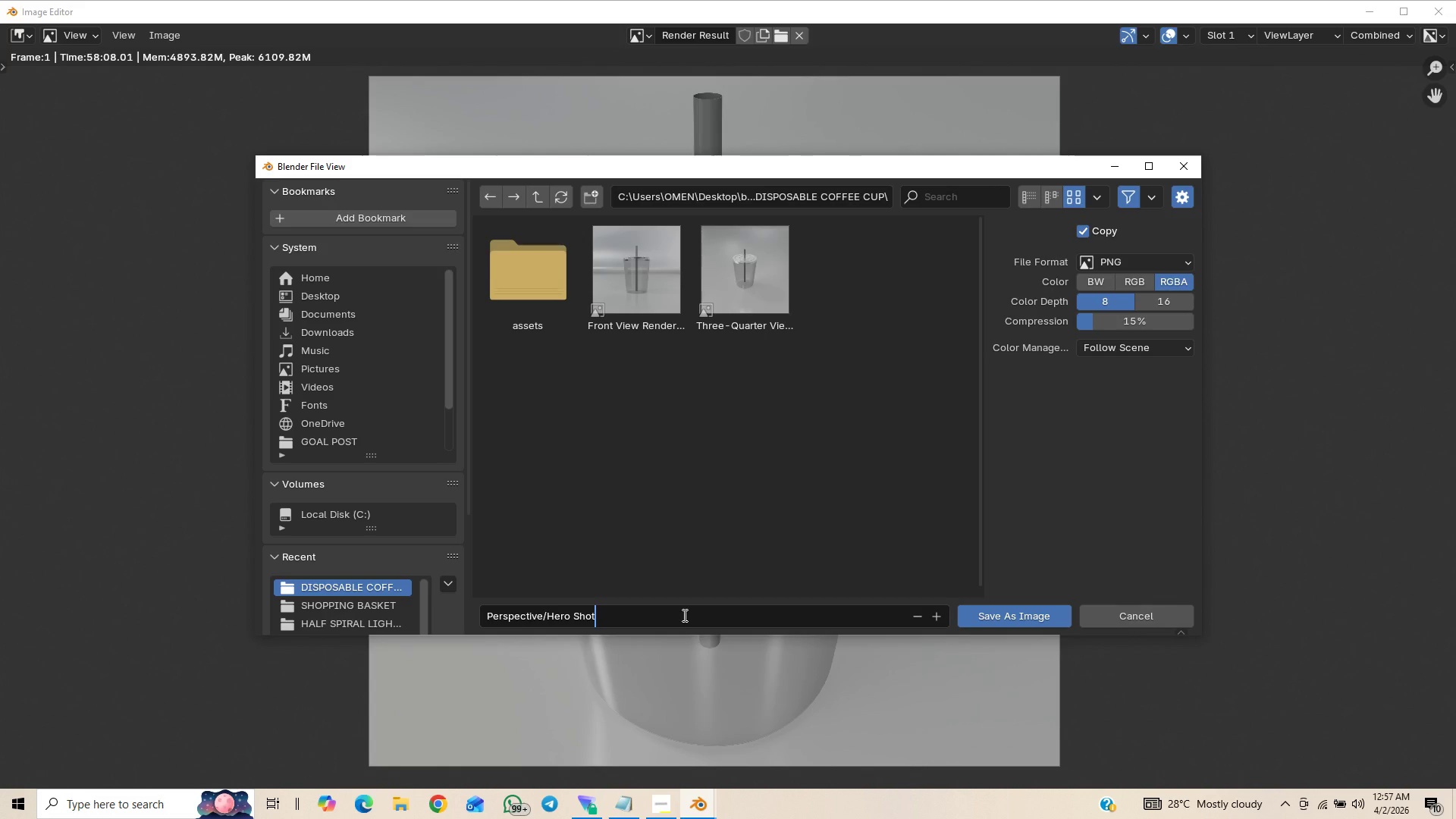 
left_click([683, 615])
 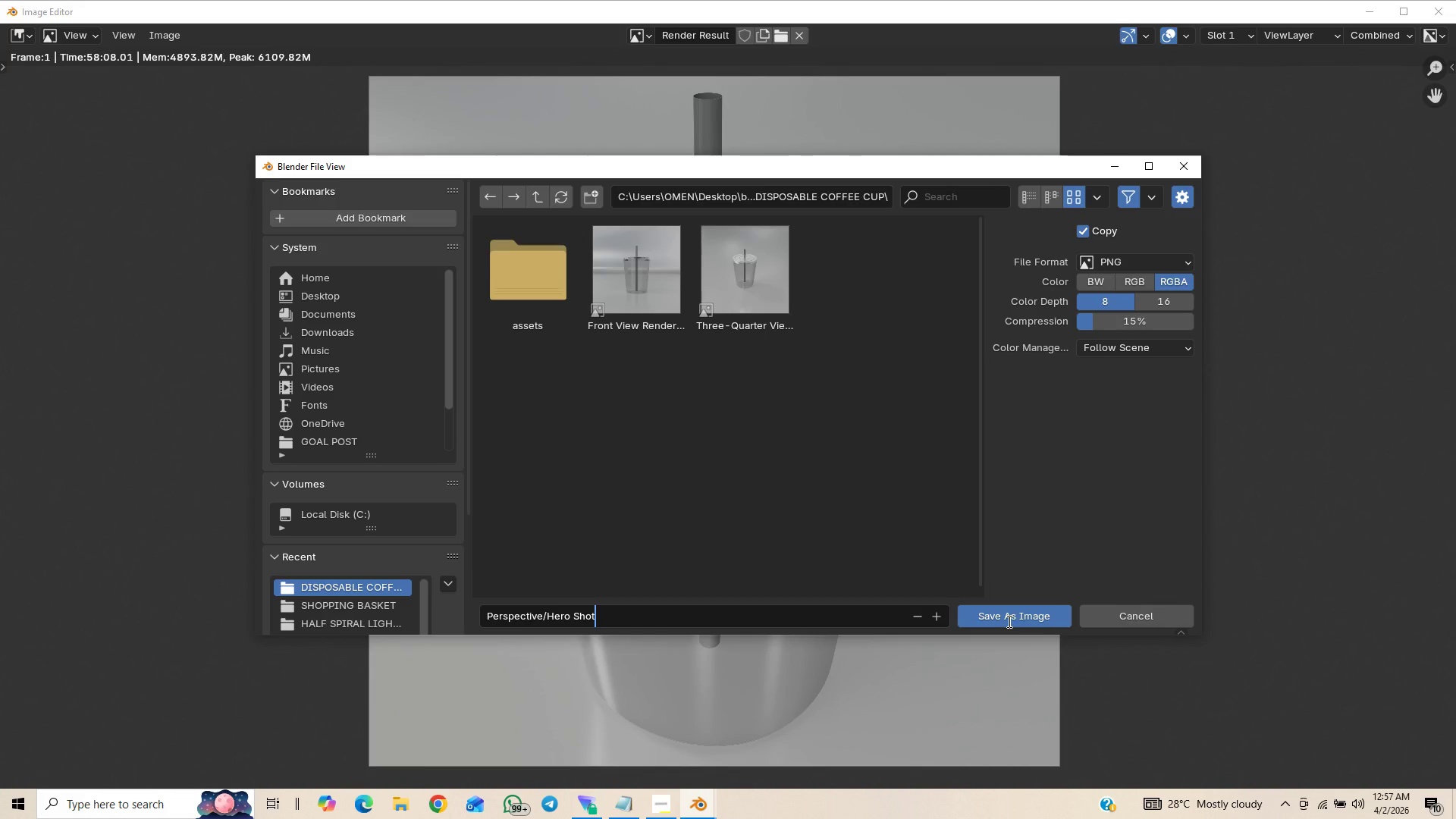 
left_click([1006, 621])
 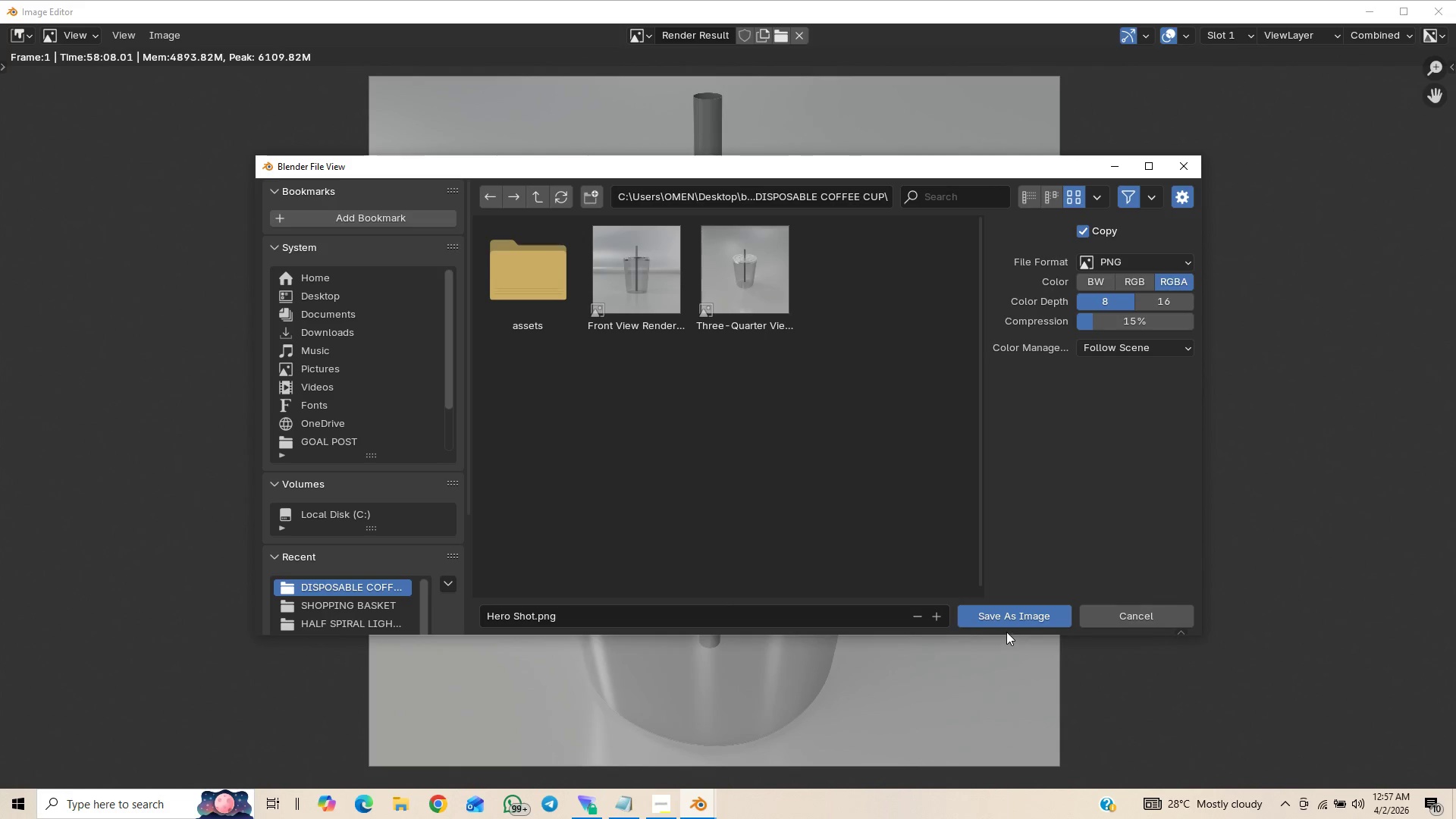 
wait(5.08)
 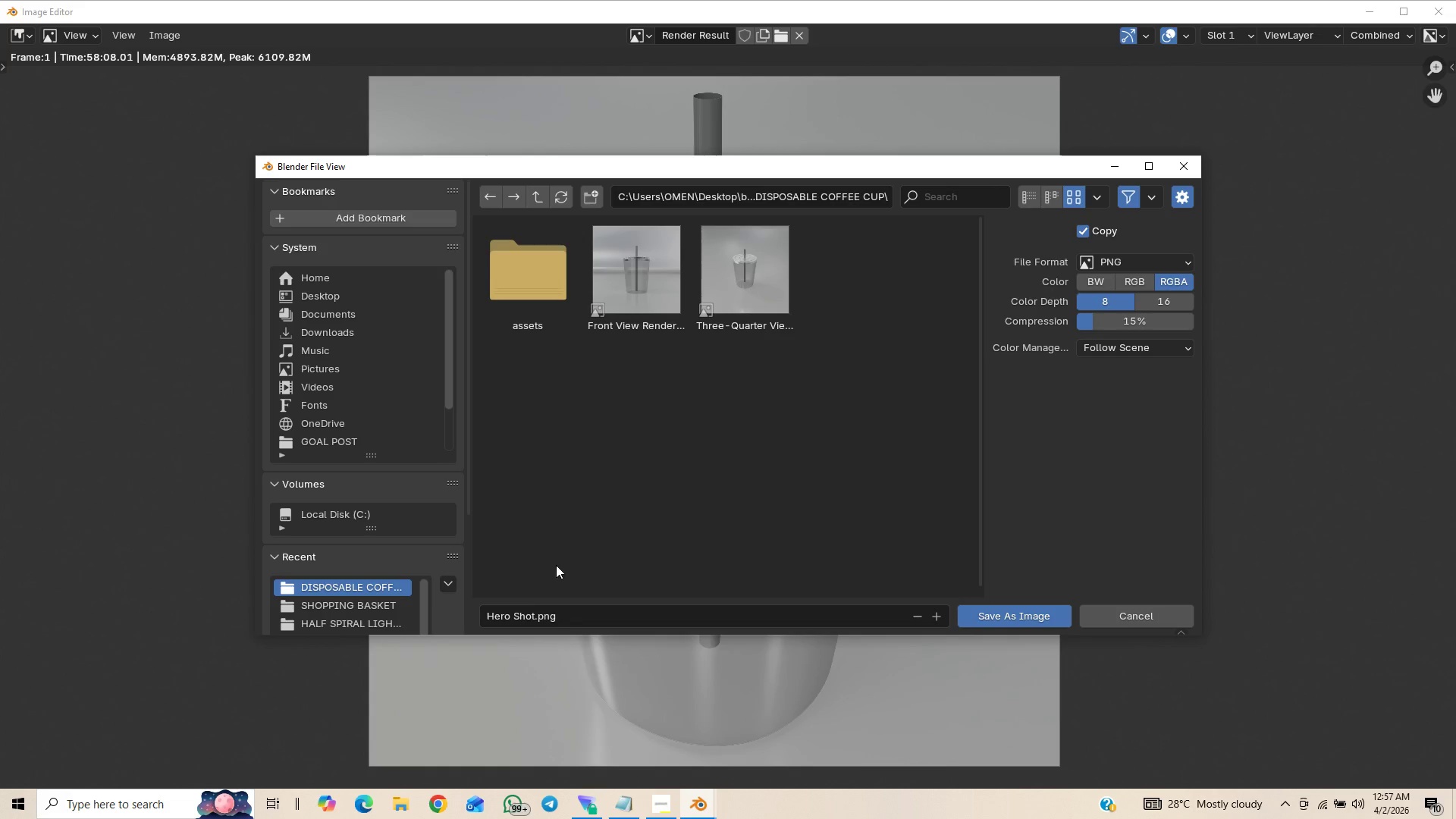 
left_click([1009, 615])
 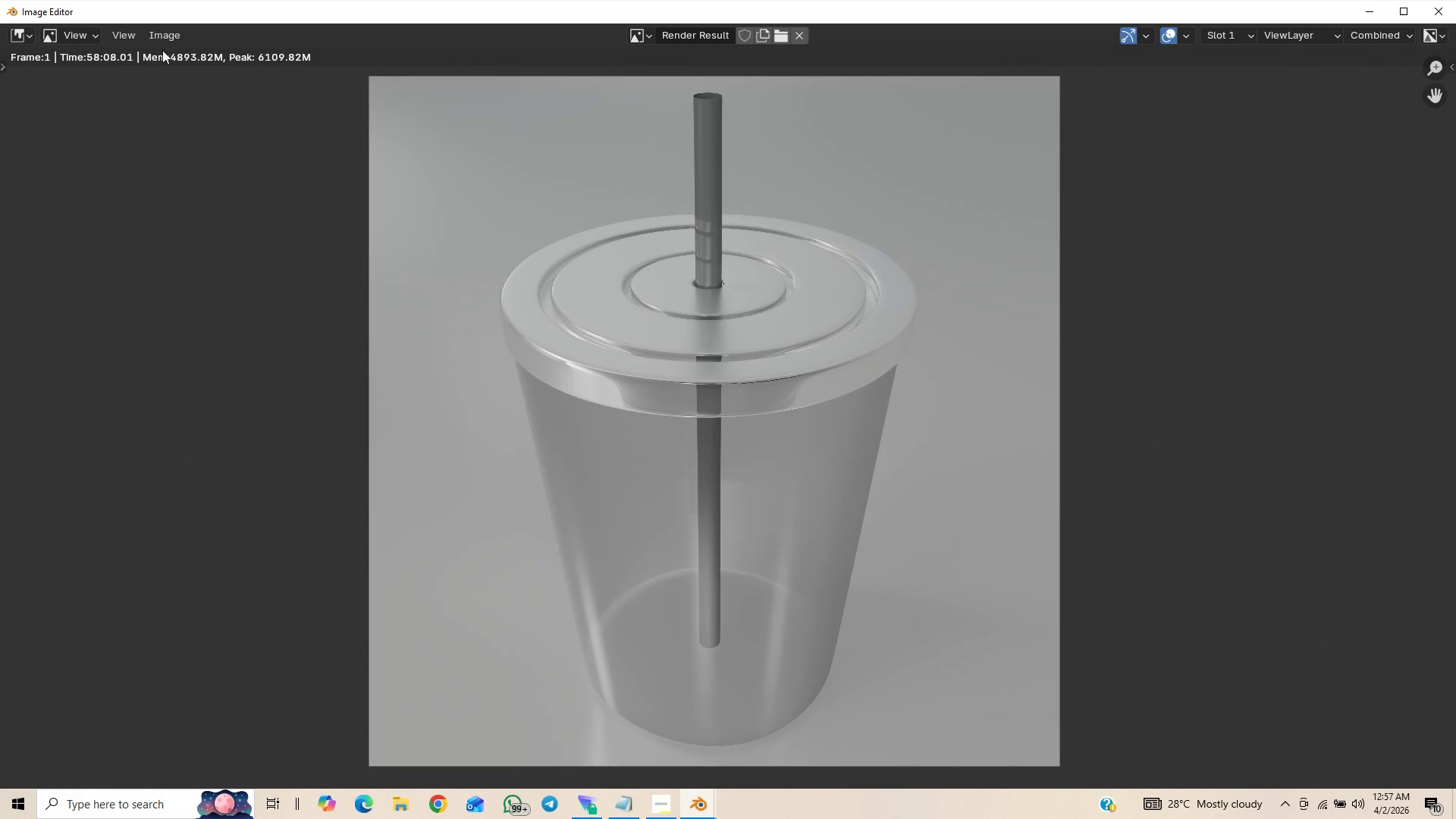 
left_click([162, 43])
 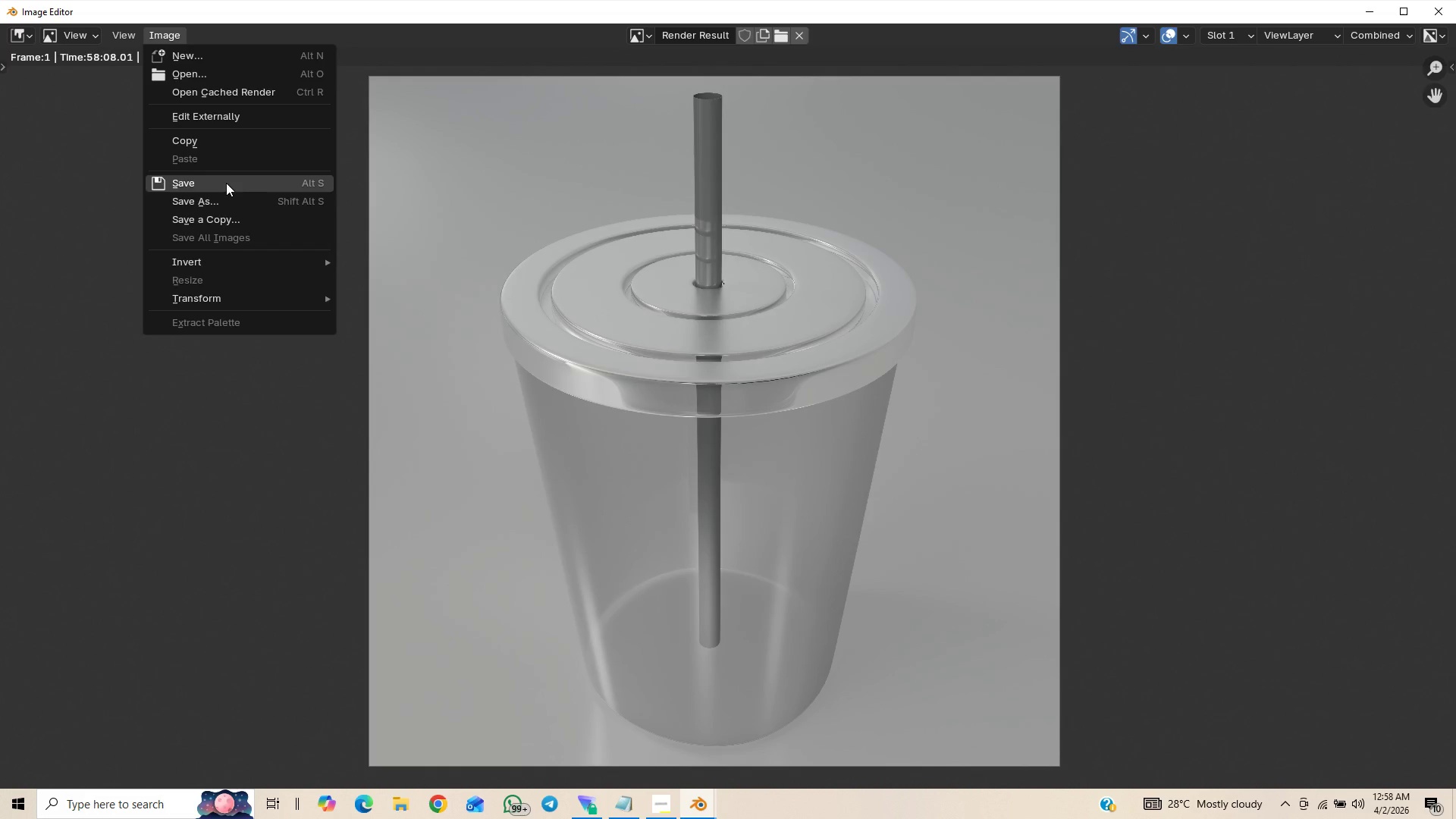 
mouse_move([246, 216])
 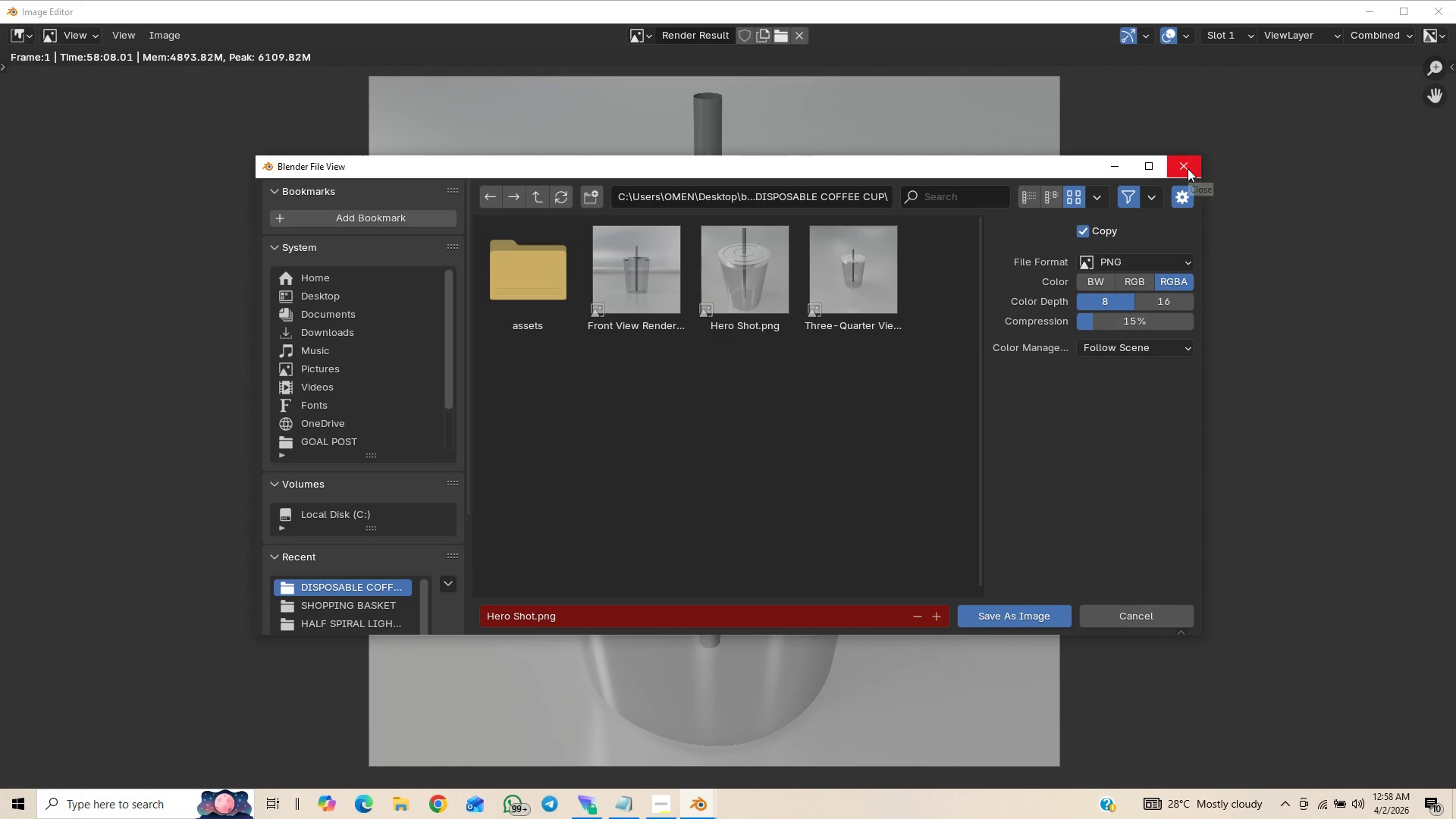 